 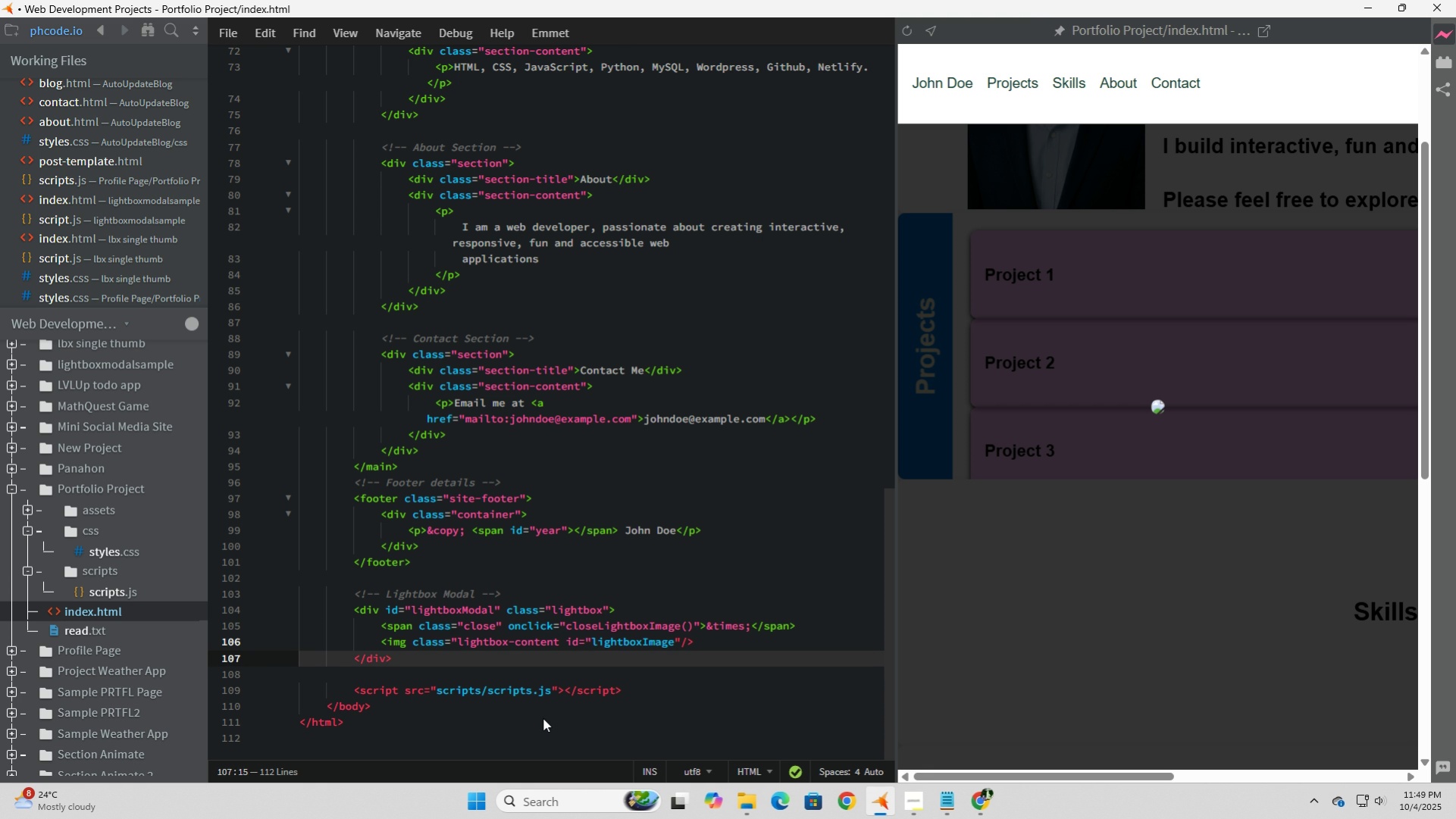 
key(ArrowUp)
 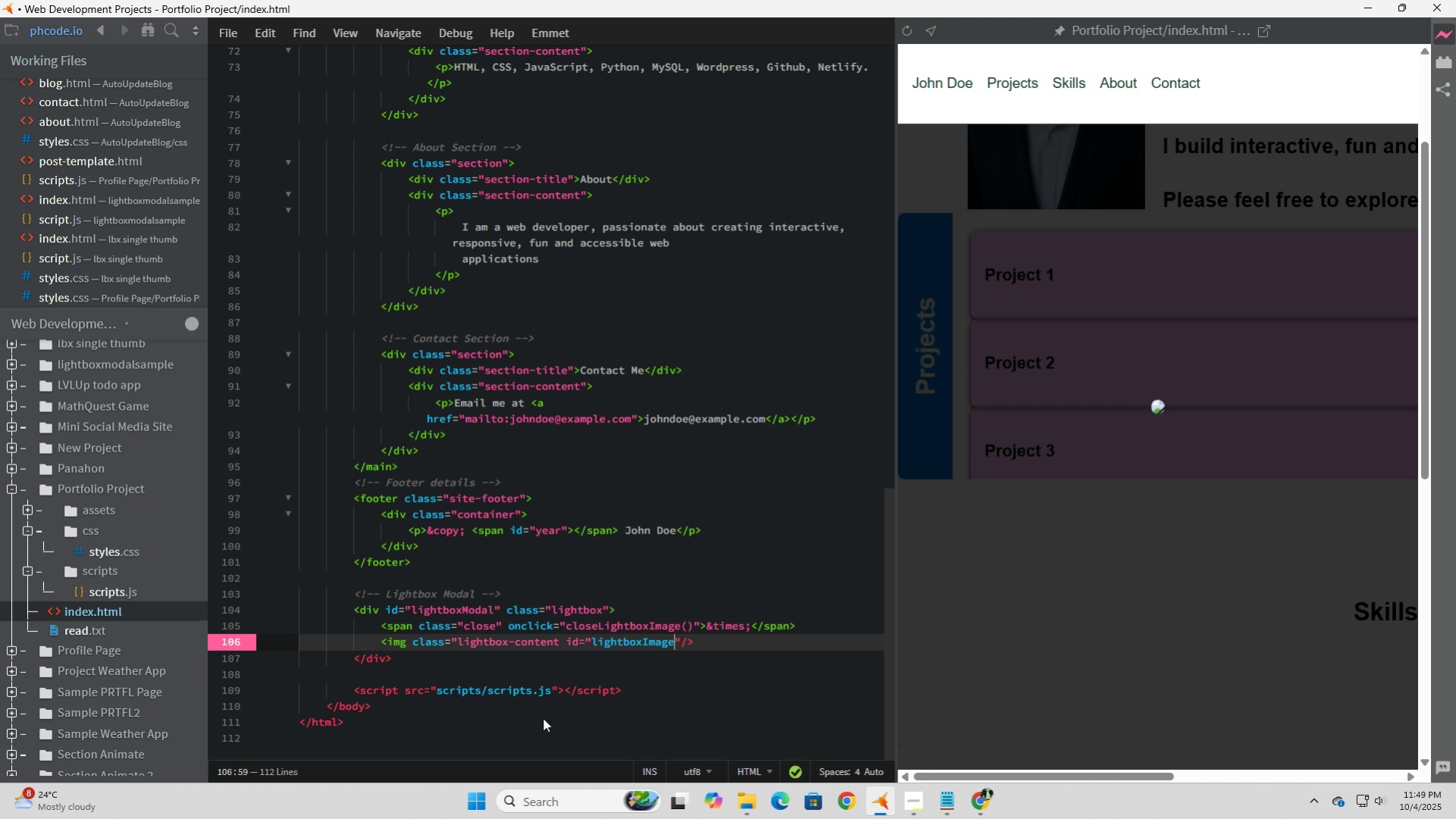 
key(ArrowRight)
 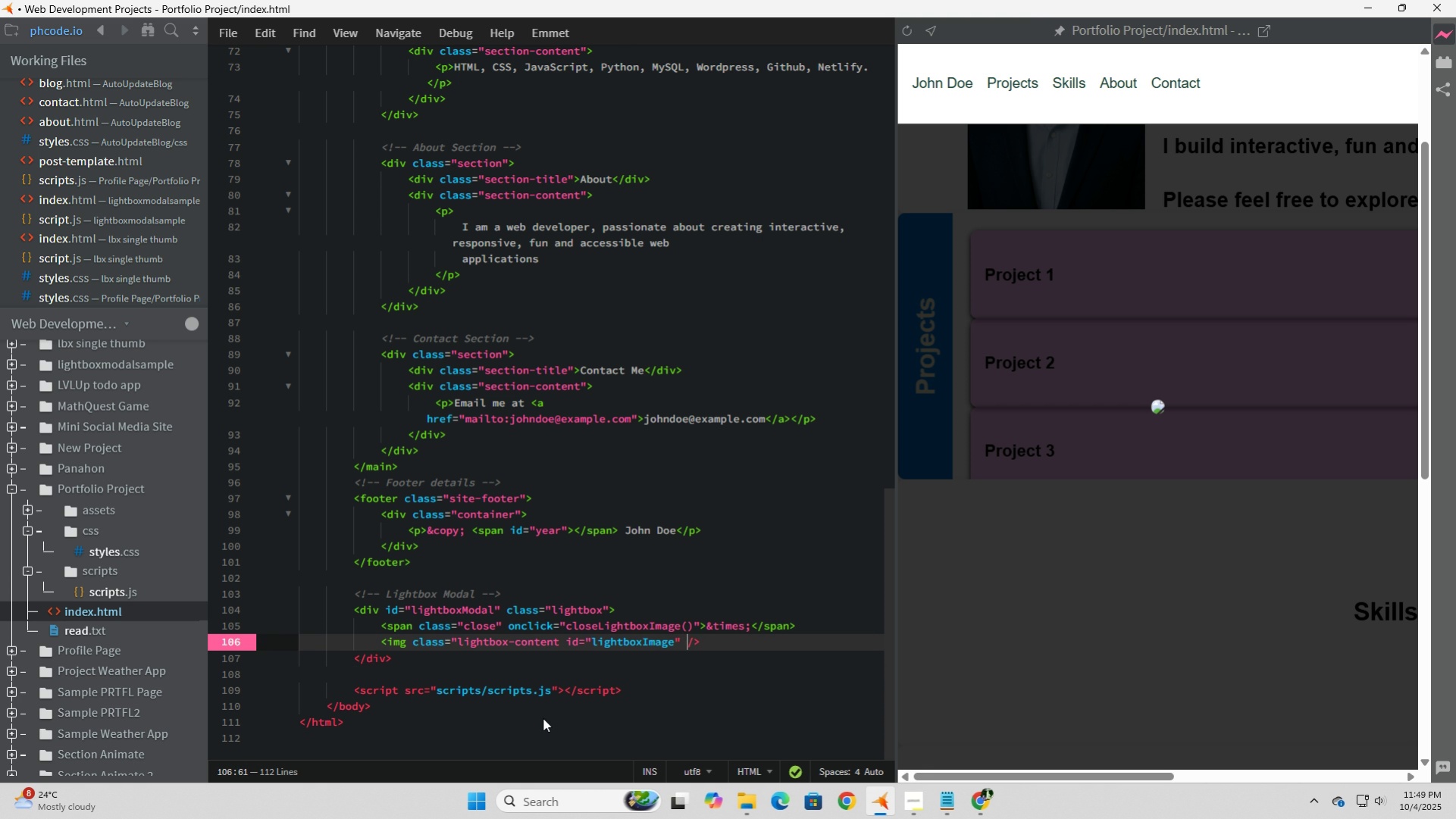 
key(Space)
 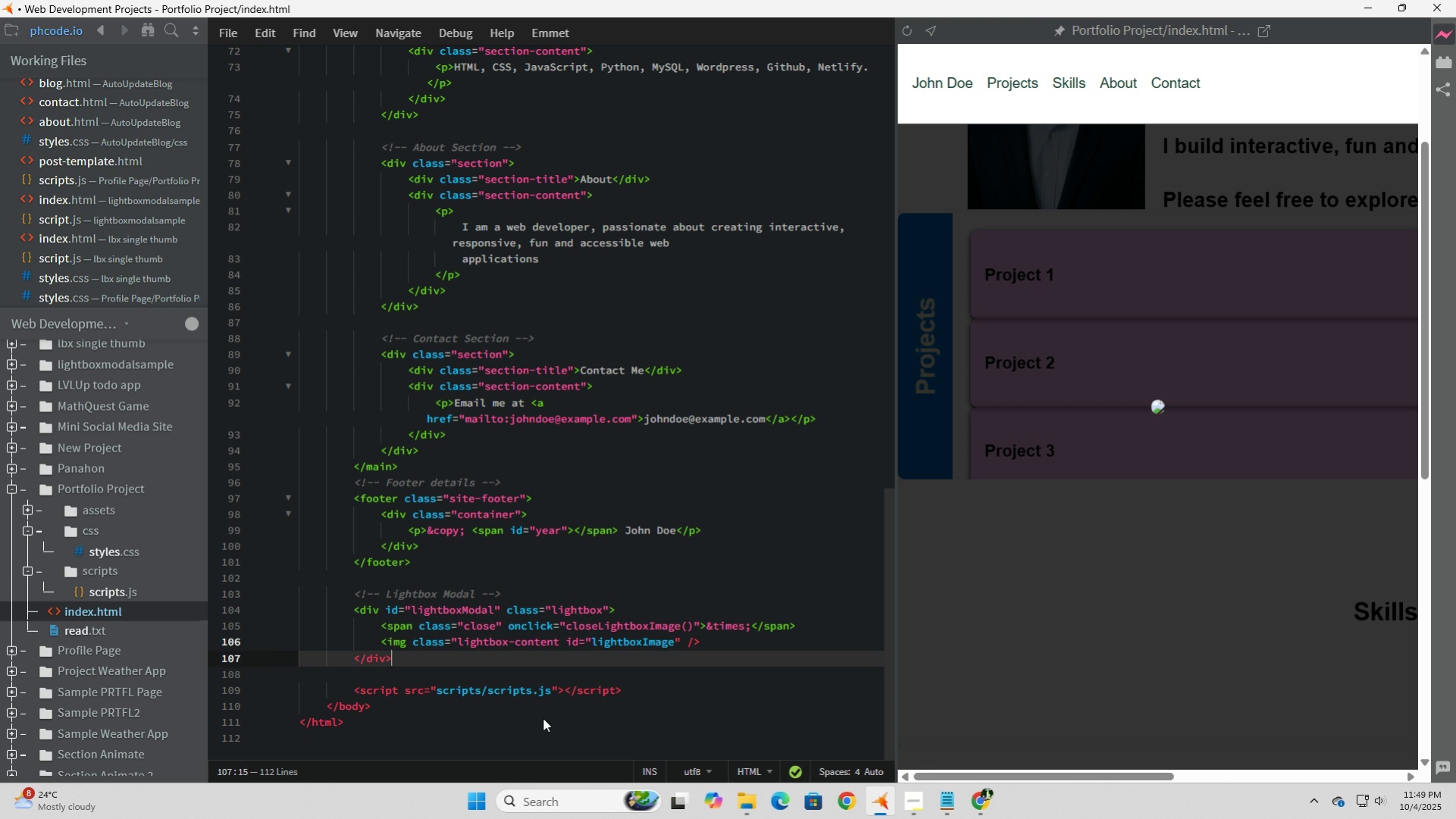 
key(ArrowDown)
 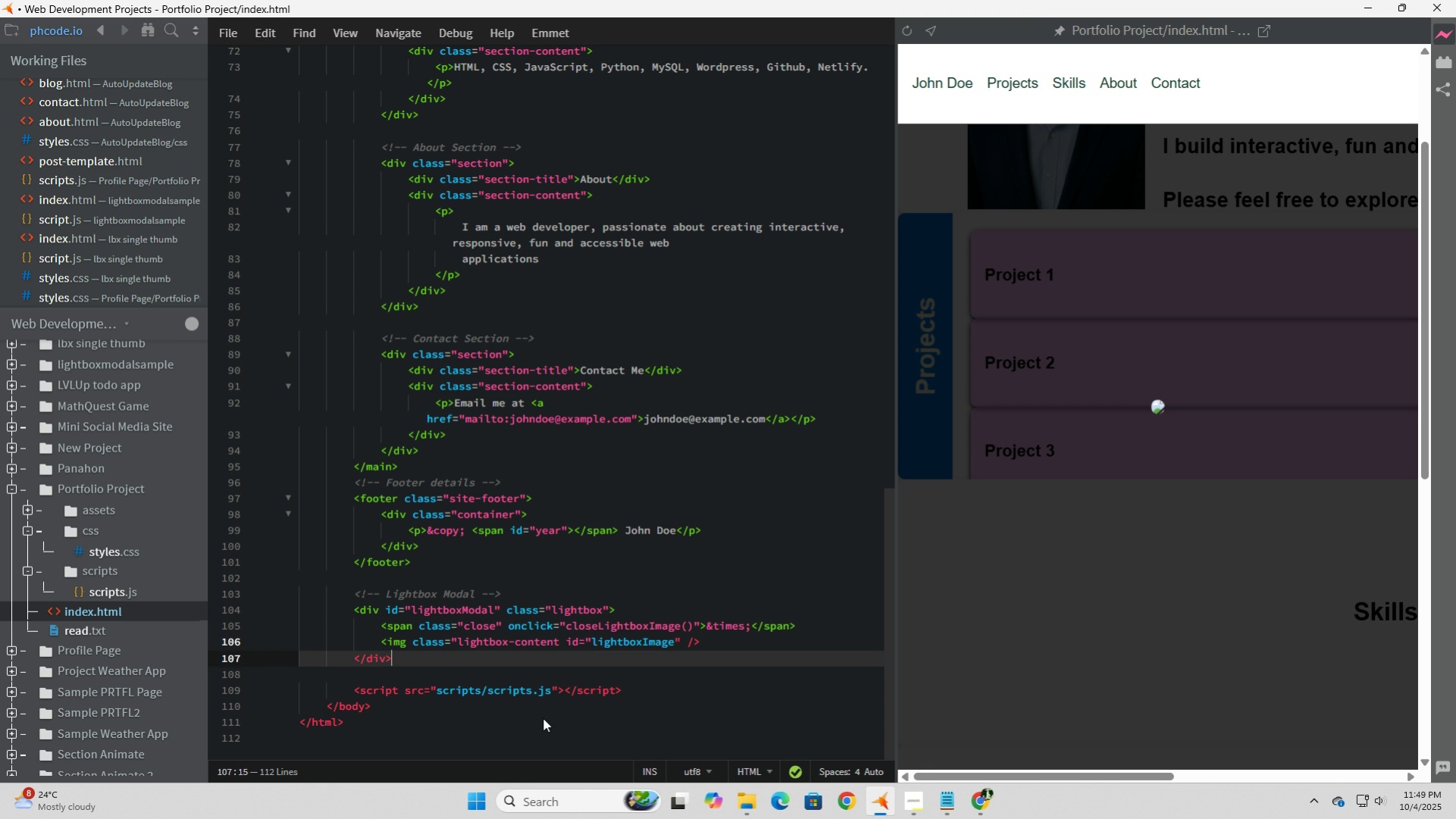 
wait(12.08)
 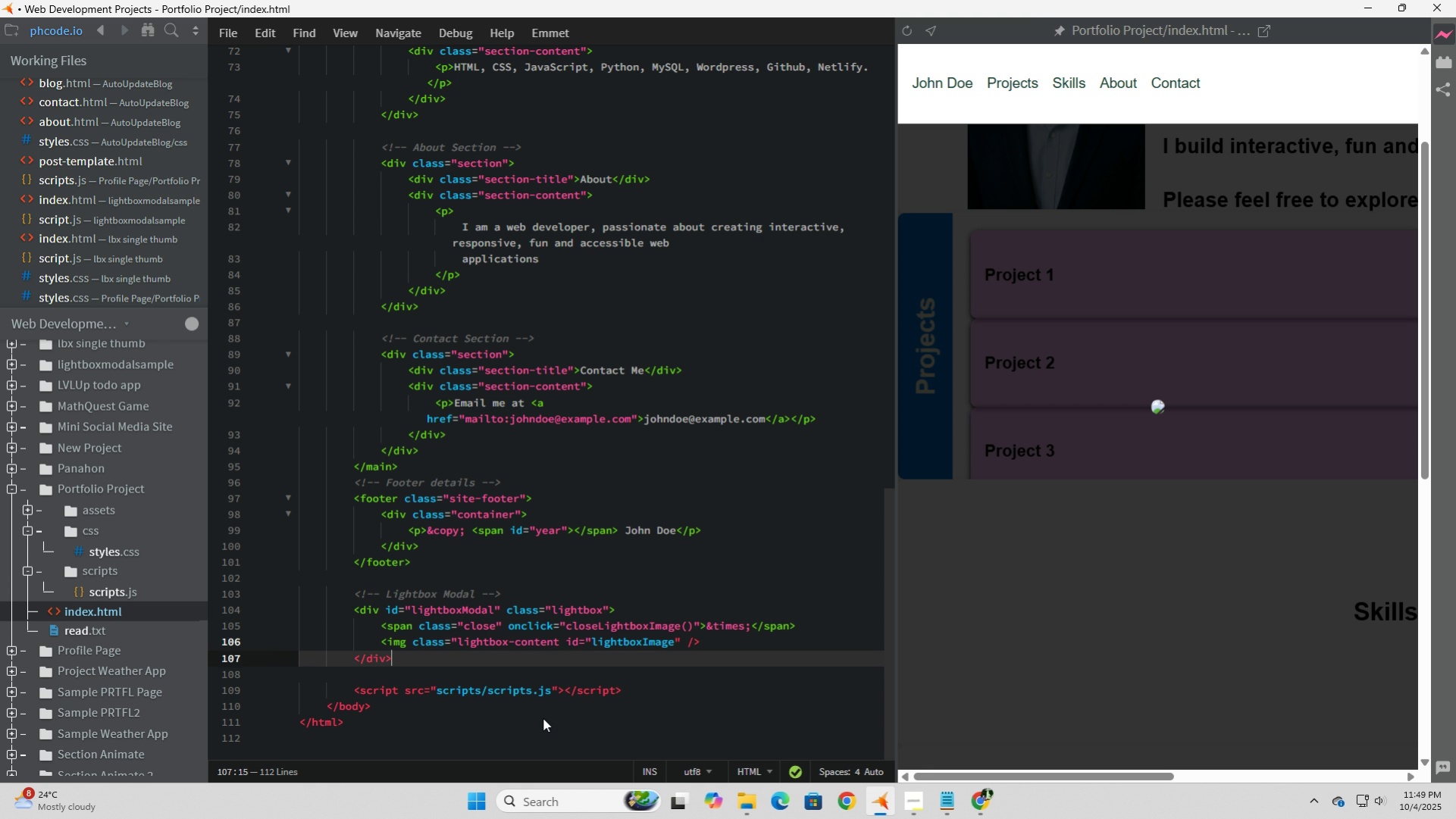 
left_click([720, 644])
 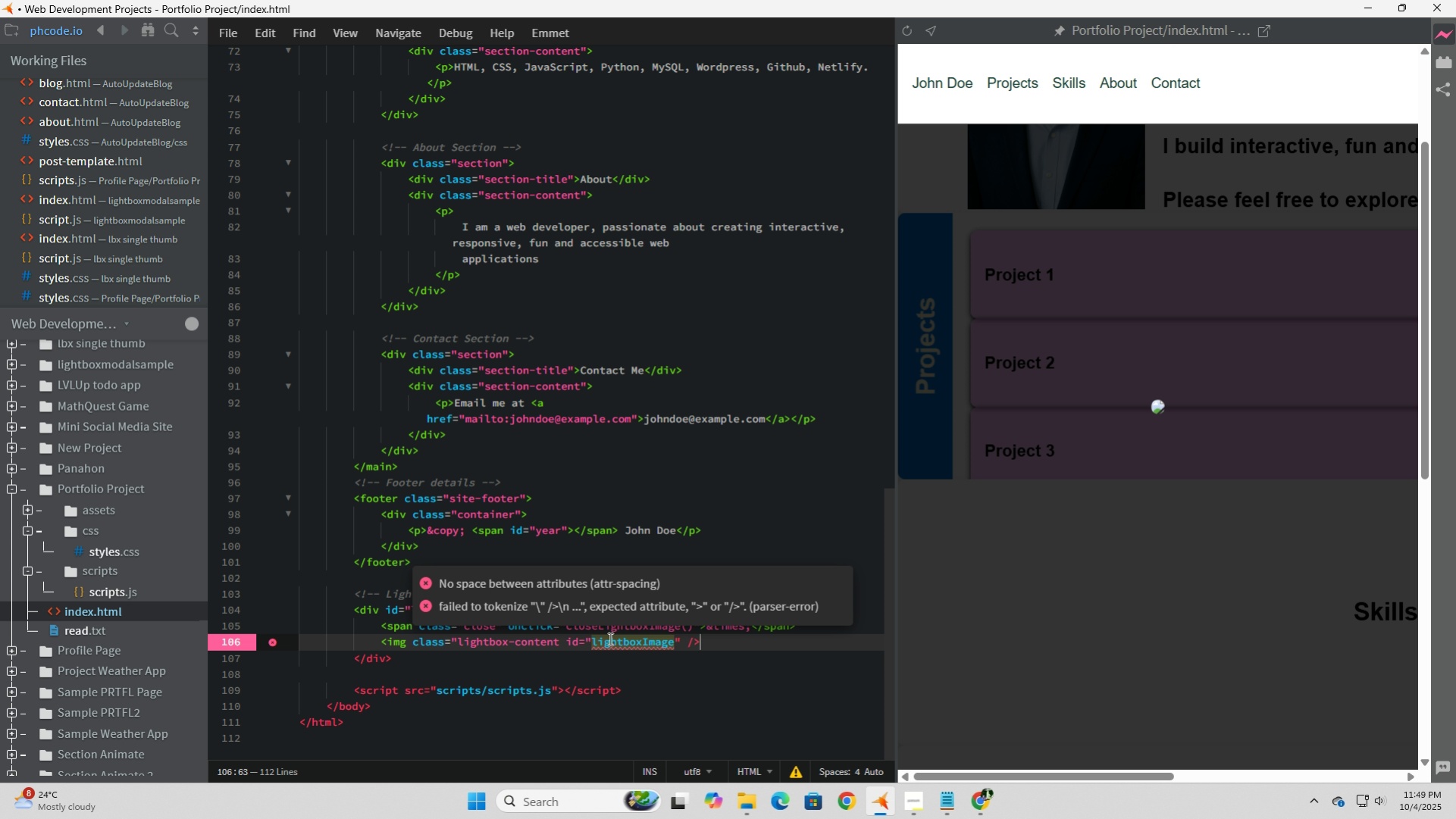 
wait(13.19)
 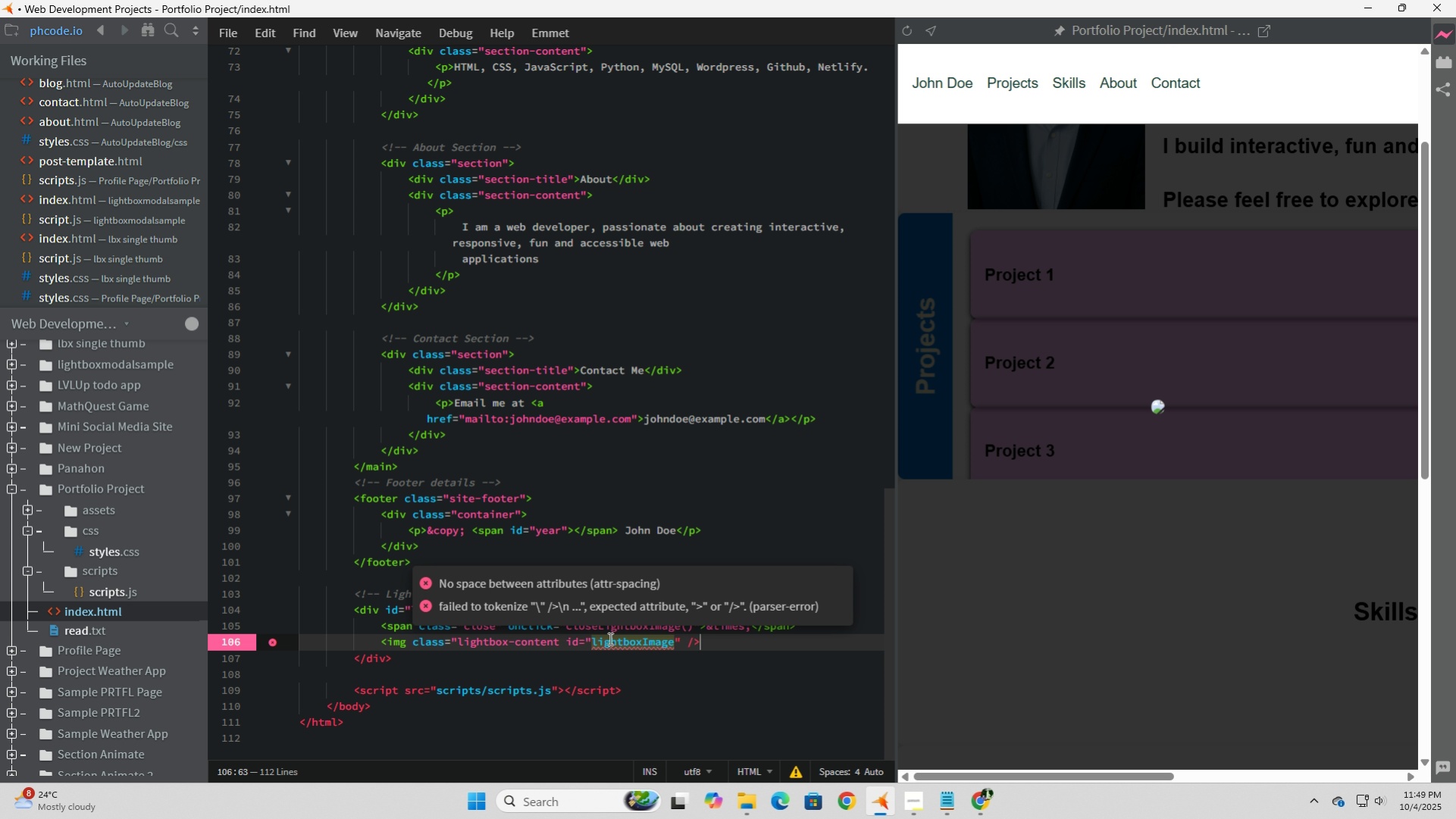 
left_click([562, 639])